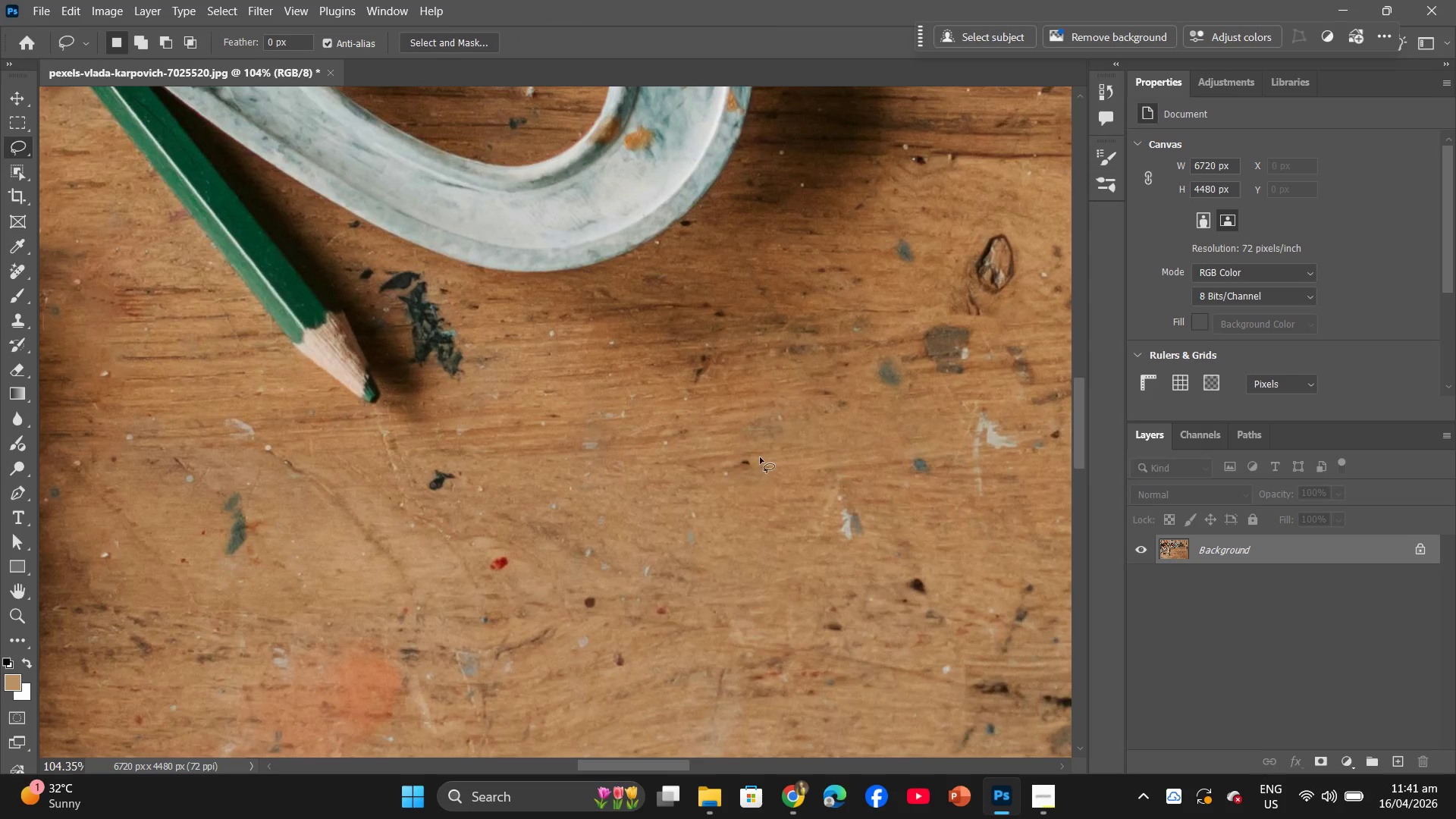 
left_click_drag(start_coordinate=[748, 448], to_coordinate=[755, 449])
 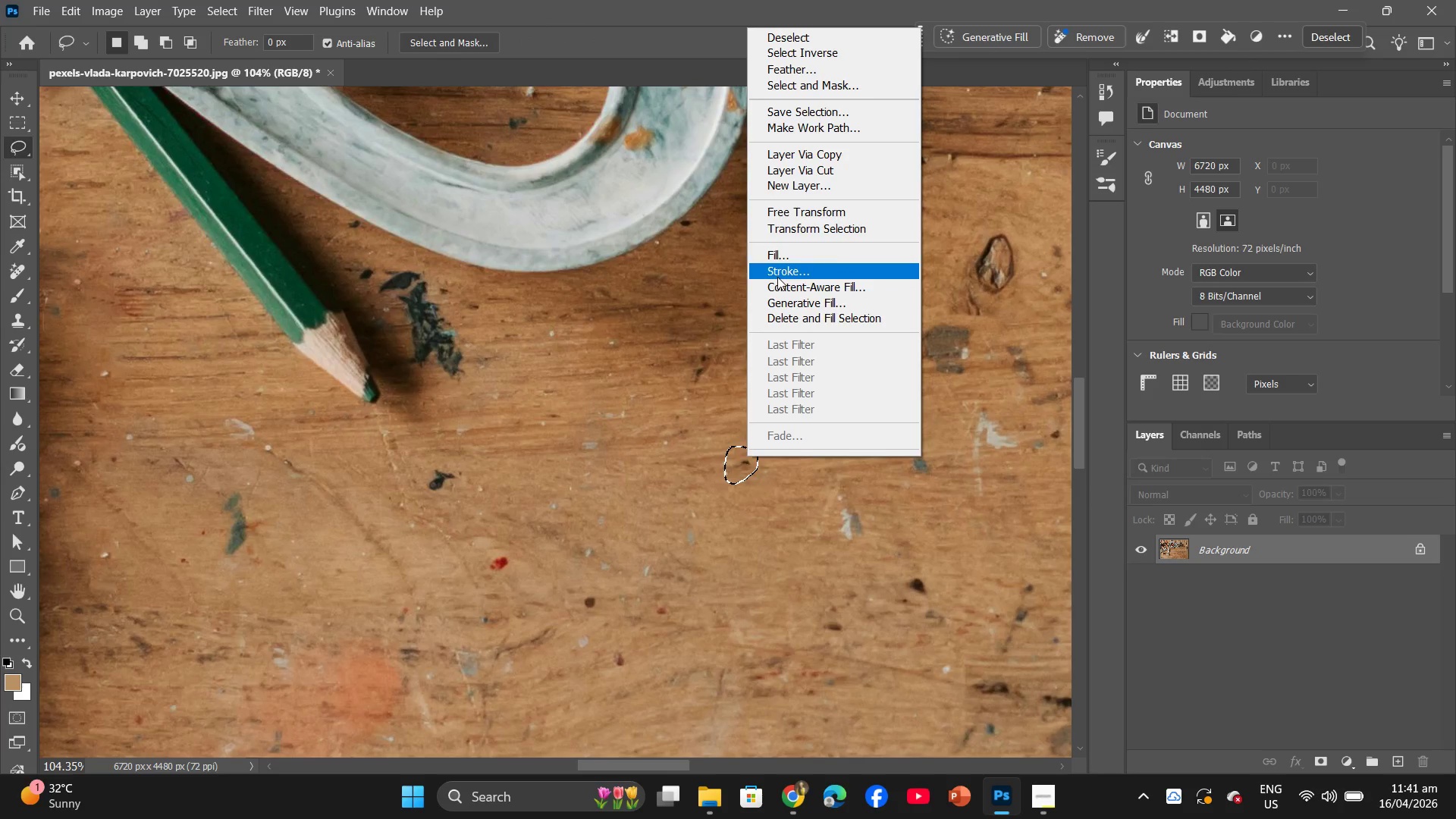 
left_click([777, 257])
 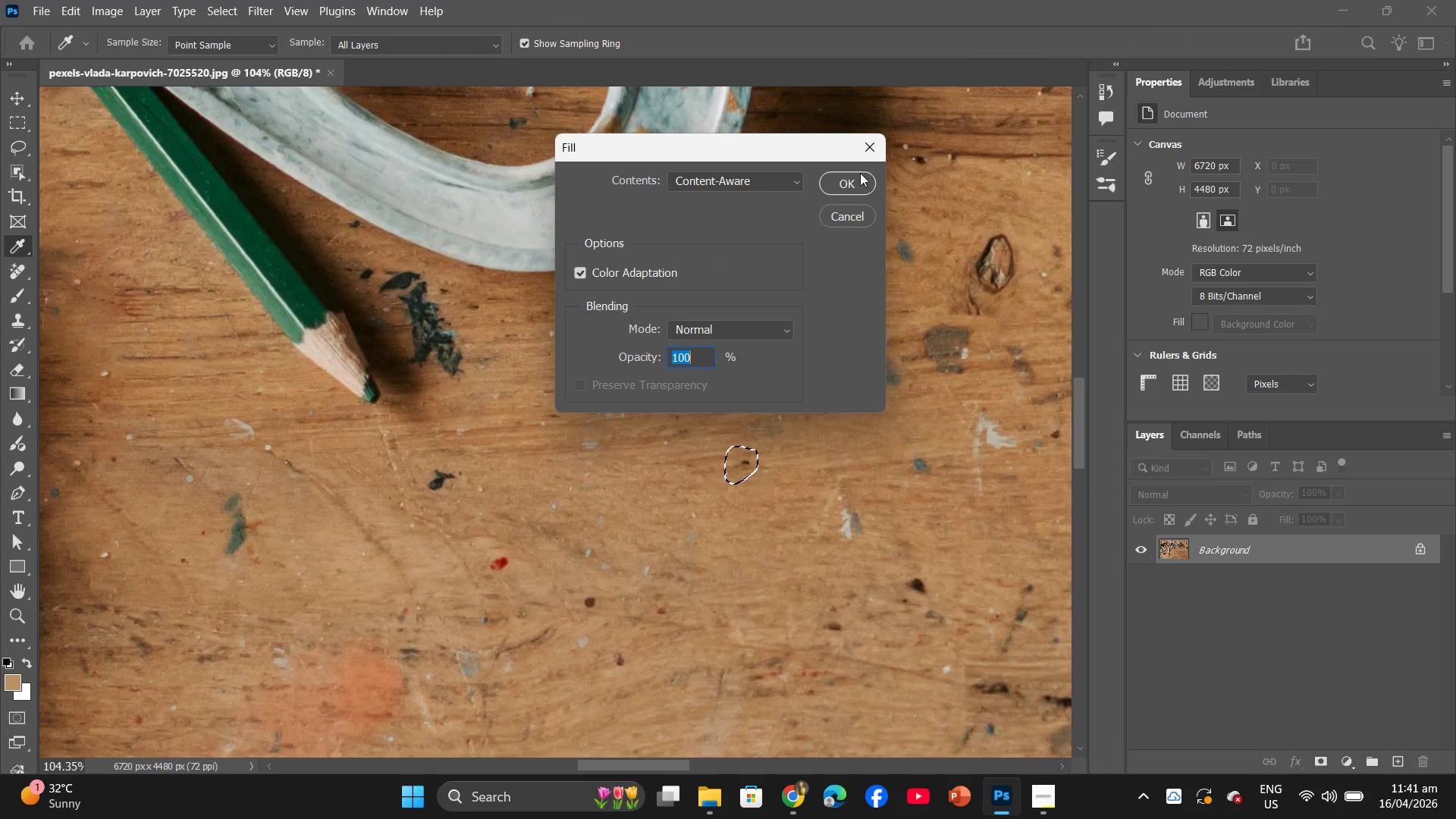 
left_click([849, 184])
 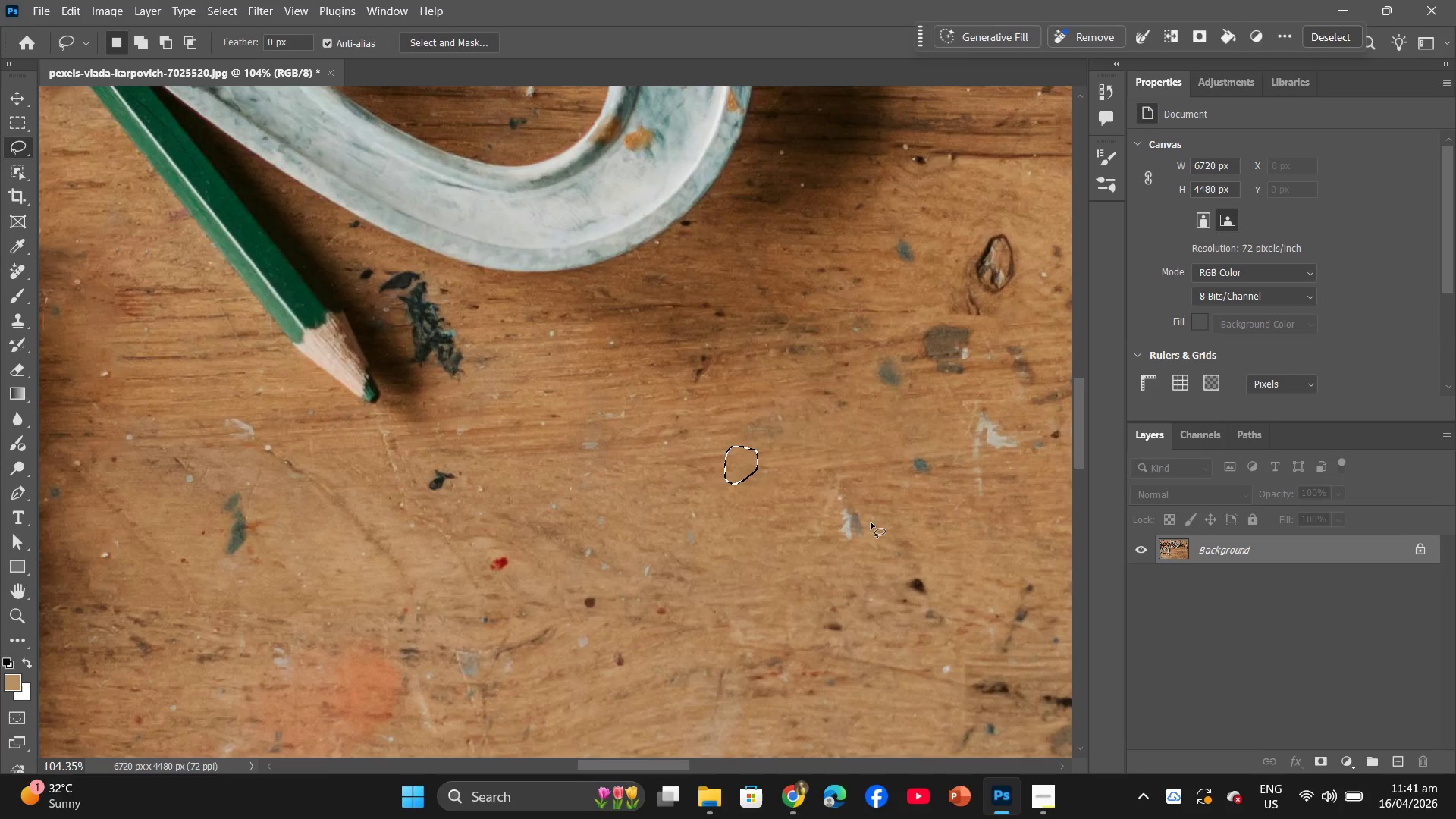 
left_click_drag(start_coordinate=[864, 517], to_coordinate=[864, 508])
 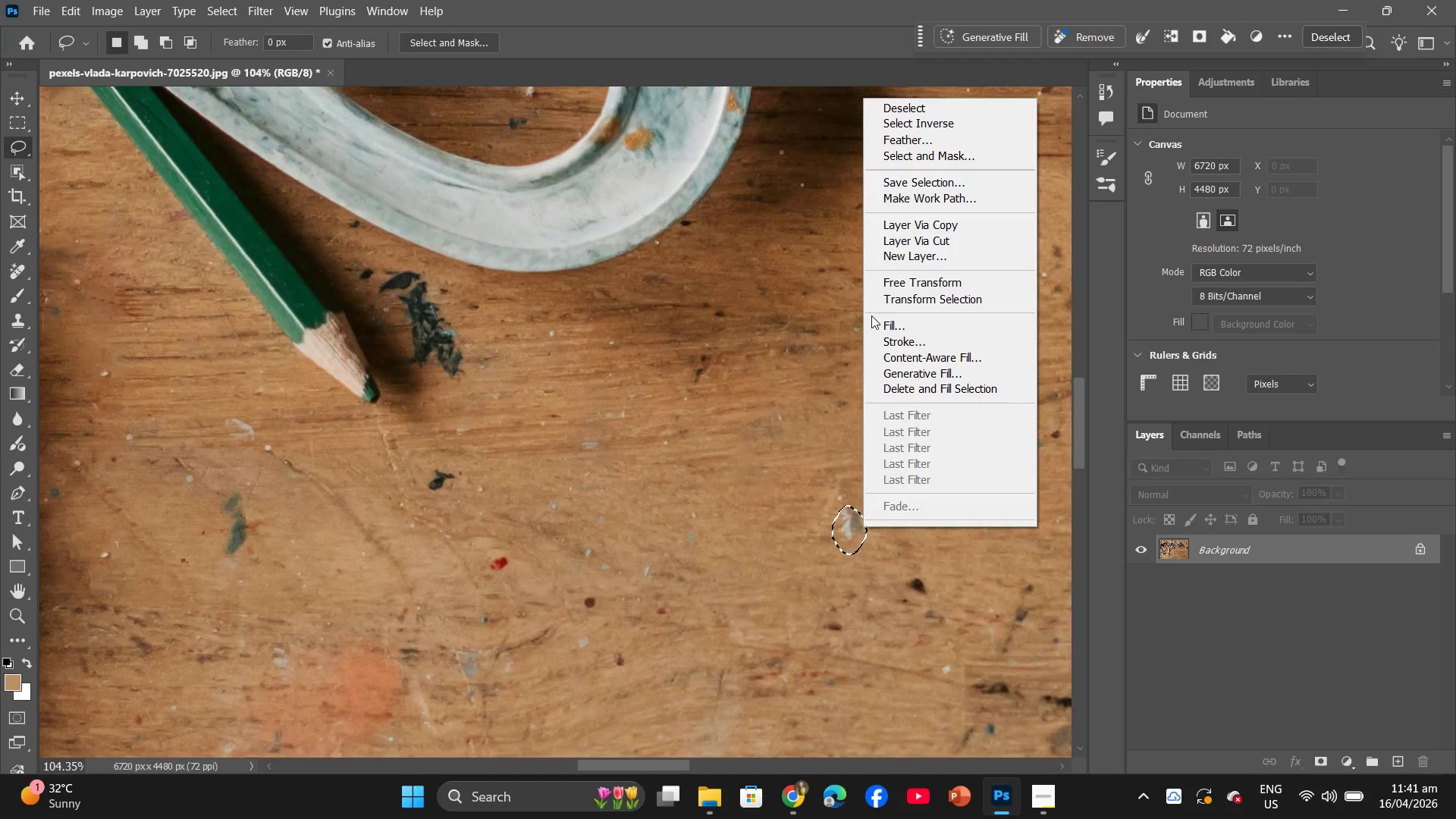 
left_click([887, 328])
 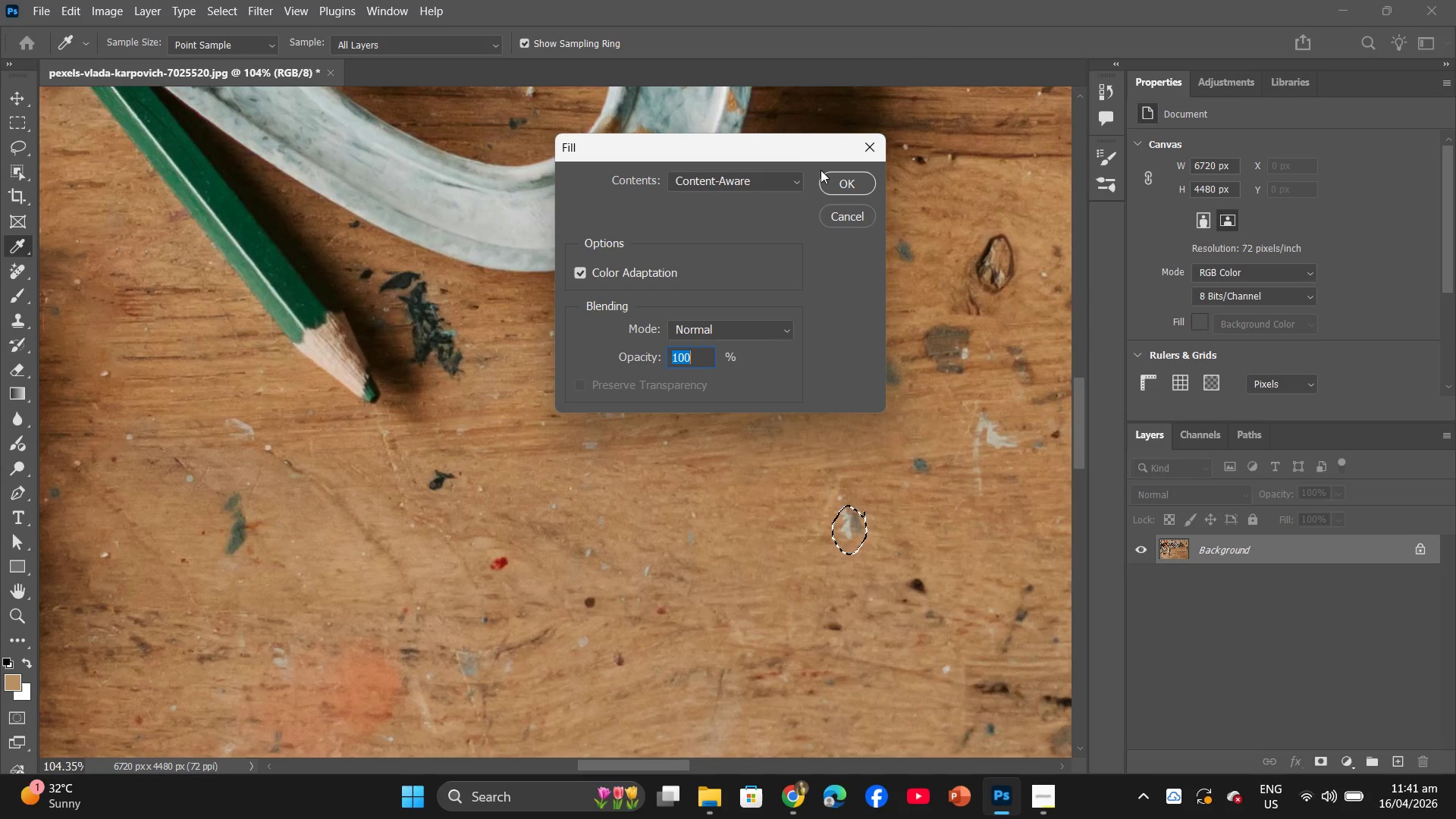 
double_click([852, 193])
 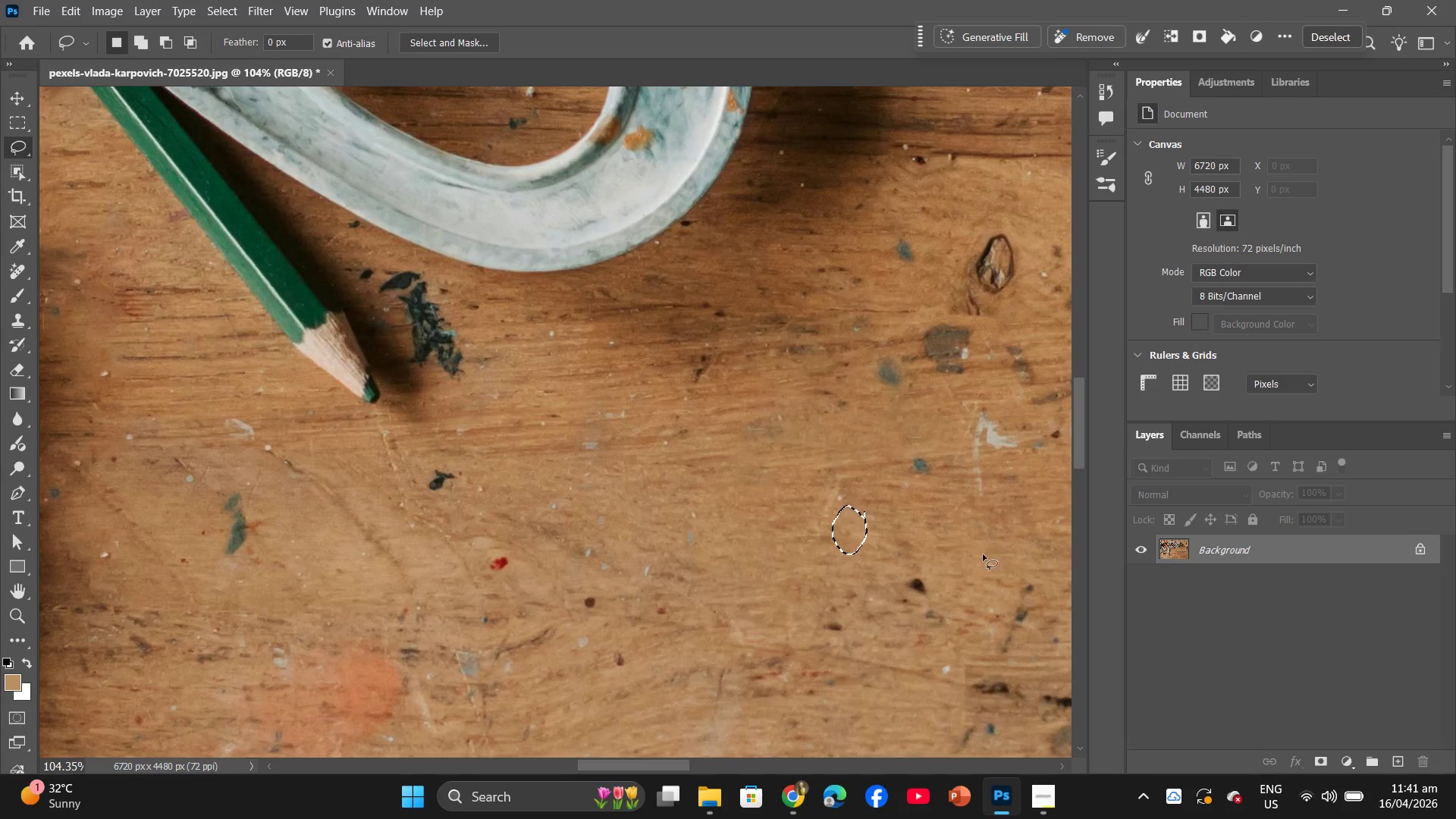 
hold_key(key=AltLeft, duration=0.92)
scroll: coordinate [916, 627], scroll_direction: down, amount: 4.0
 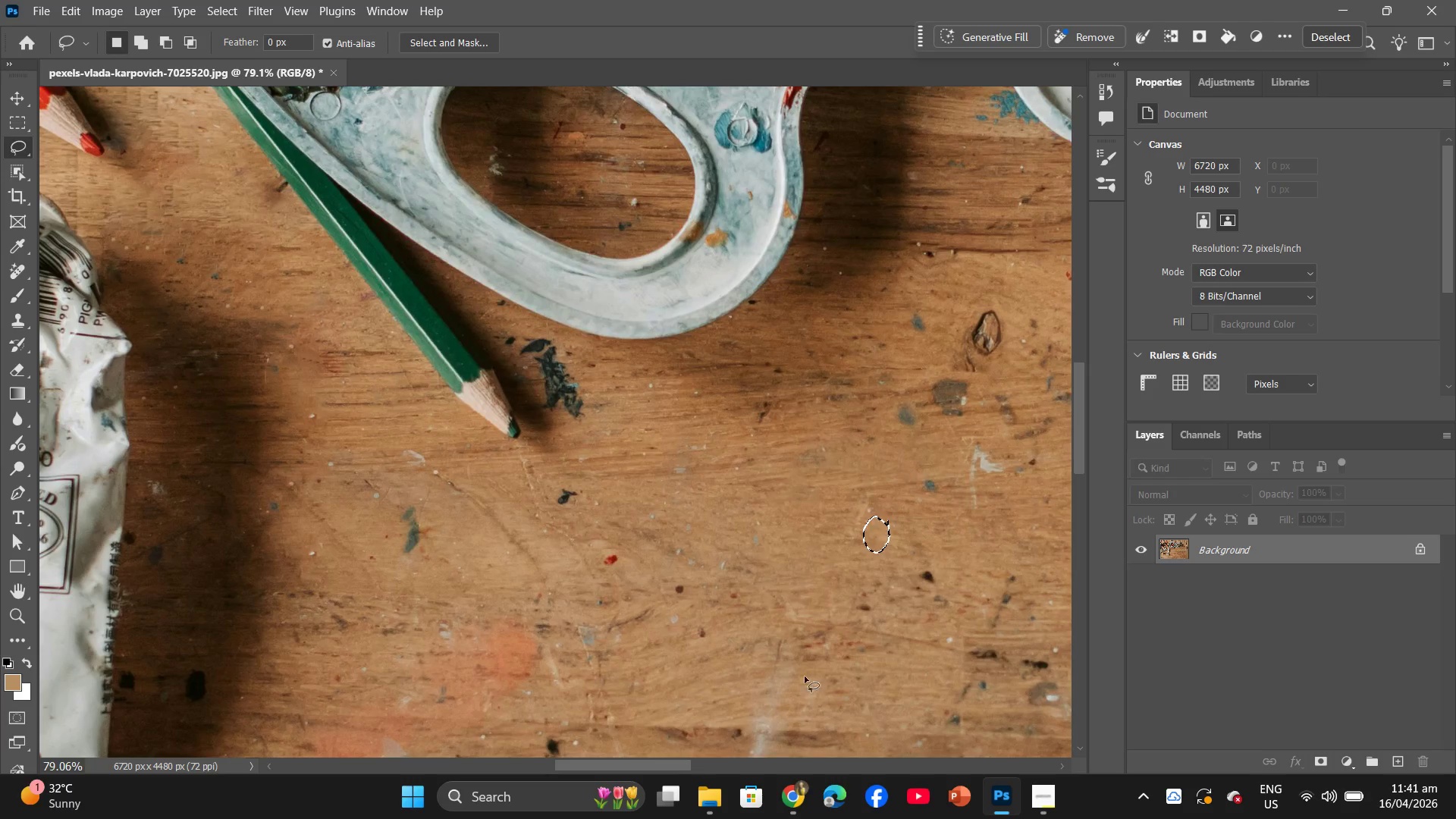 
hold_key(key=Space, duration=0.58)
 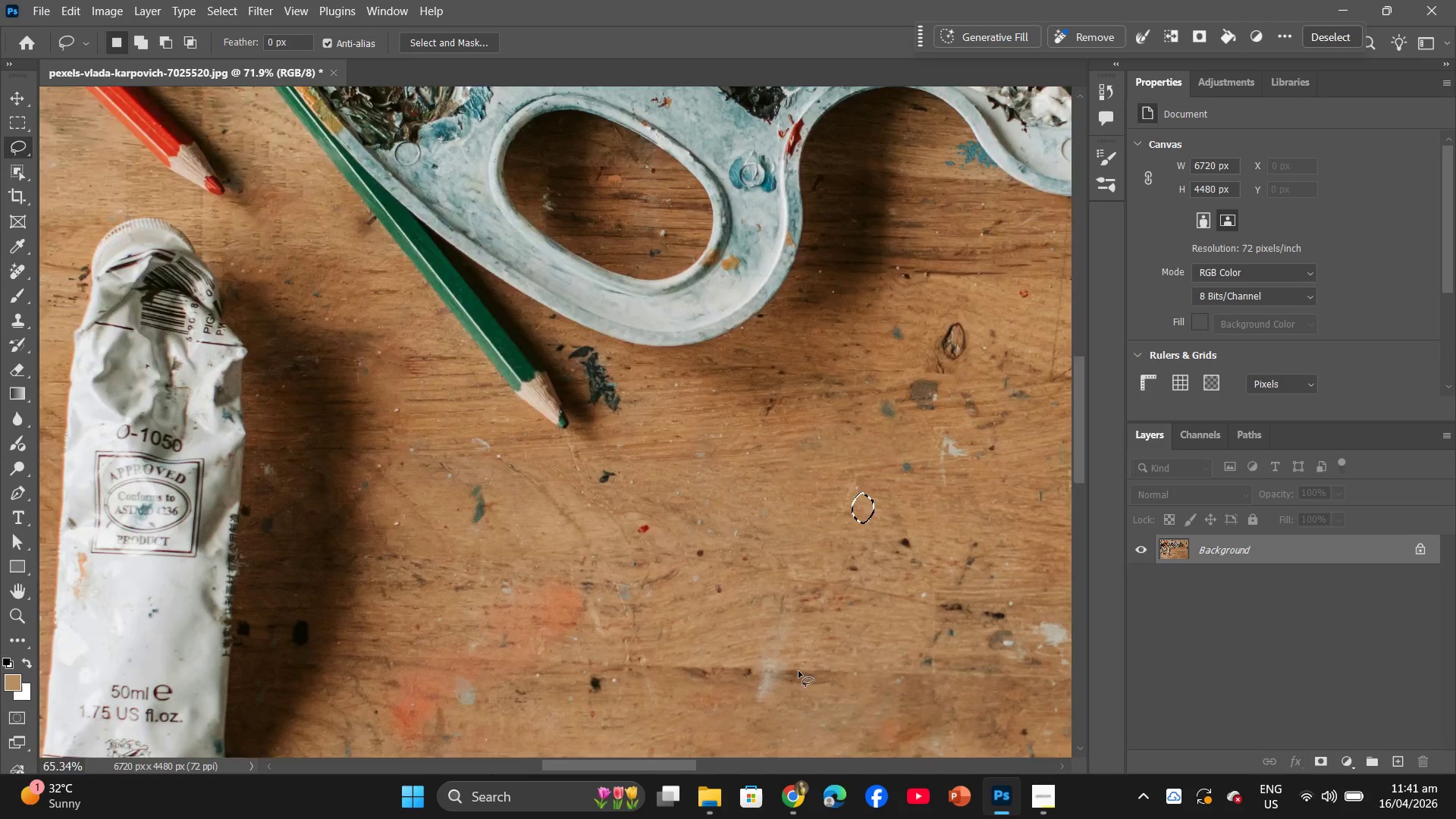 
hold_key(key=AltLeft, duration=1.61)
 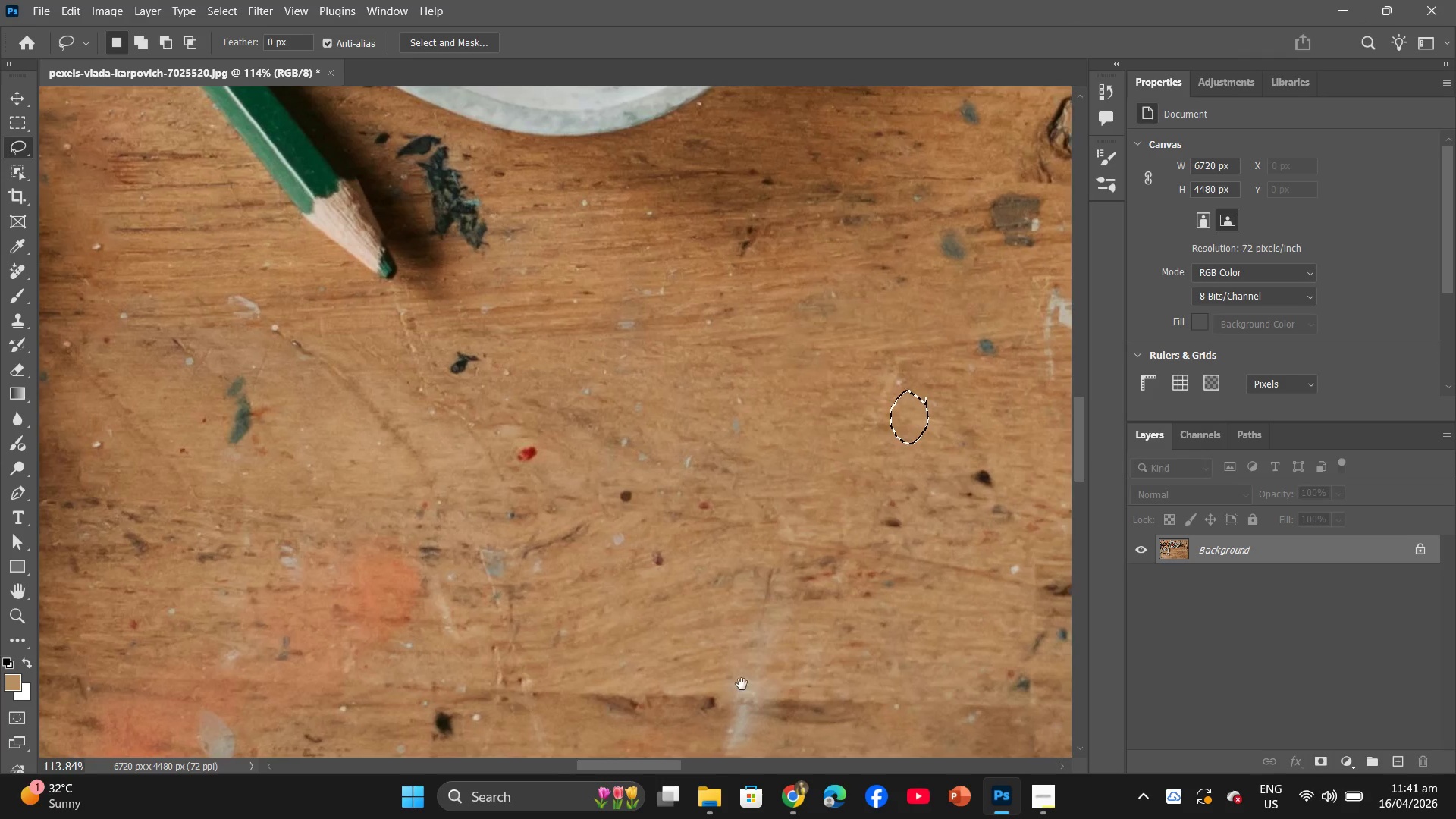 
scroll: coordinate [800, 666], scroll_direction: down, amount: 4.0
 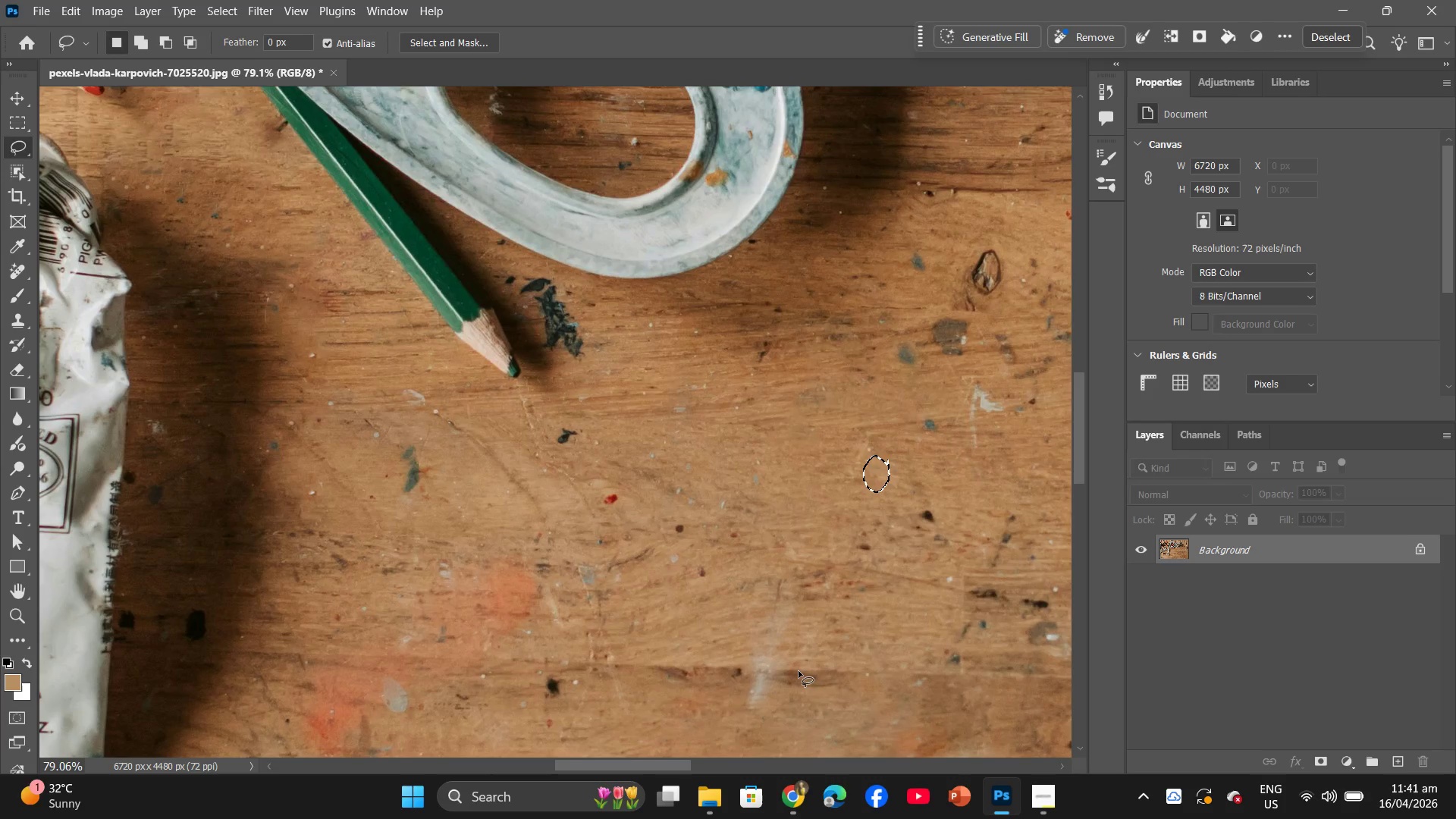 
hold_key(key=Space, duration=0.78)
 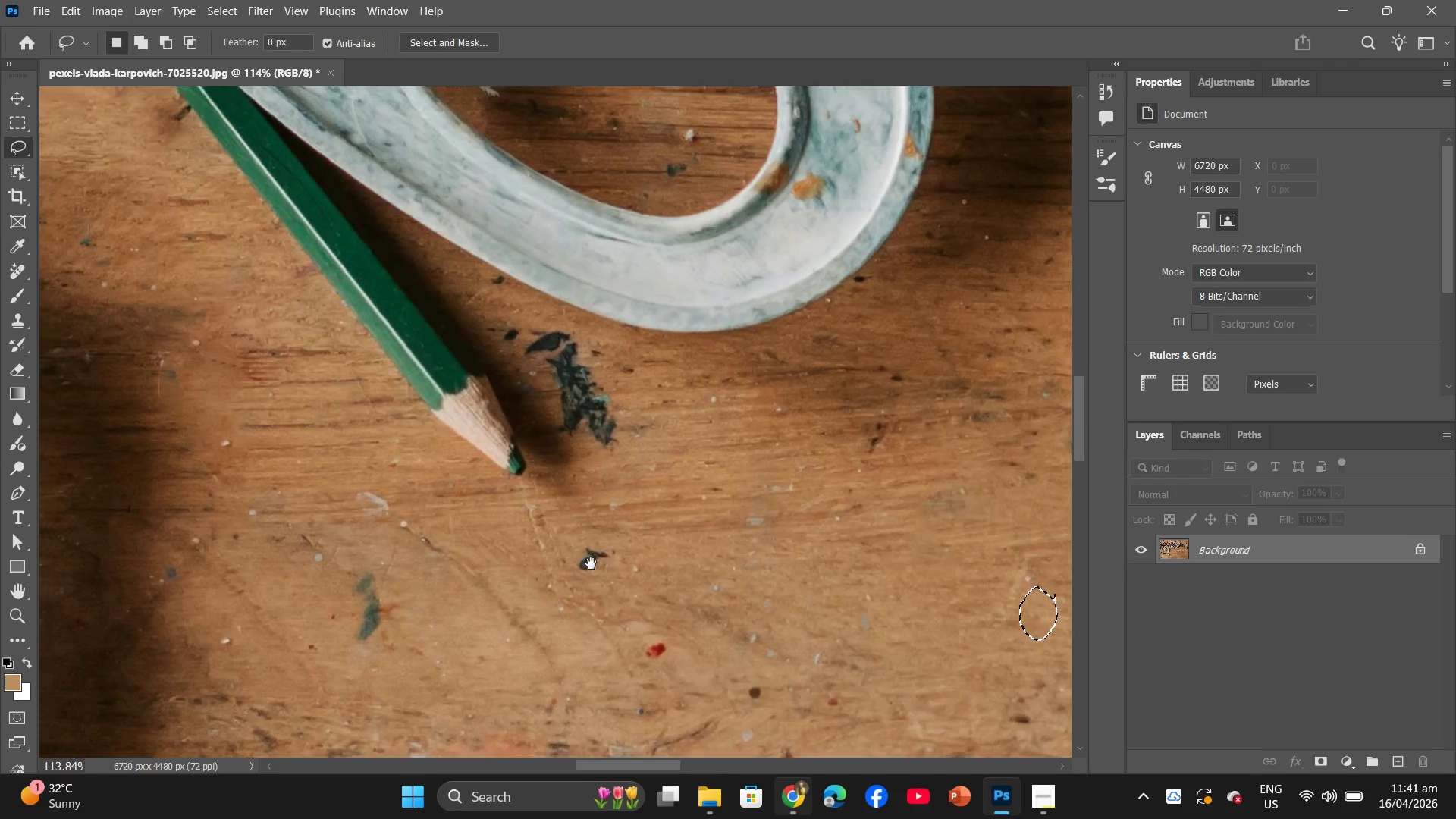 
left_click_drag(start_coordinate=[790, 657], to_coordinate=[805, 818])
 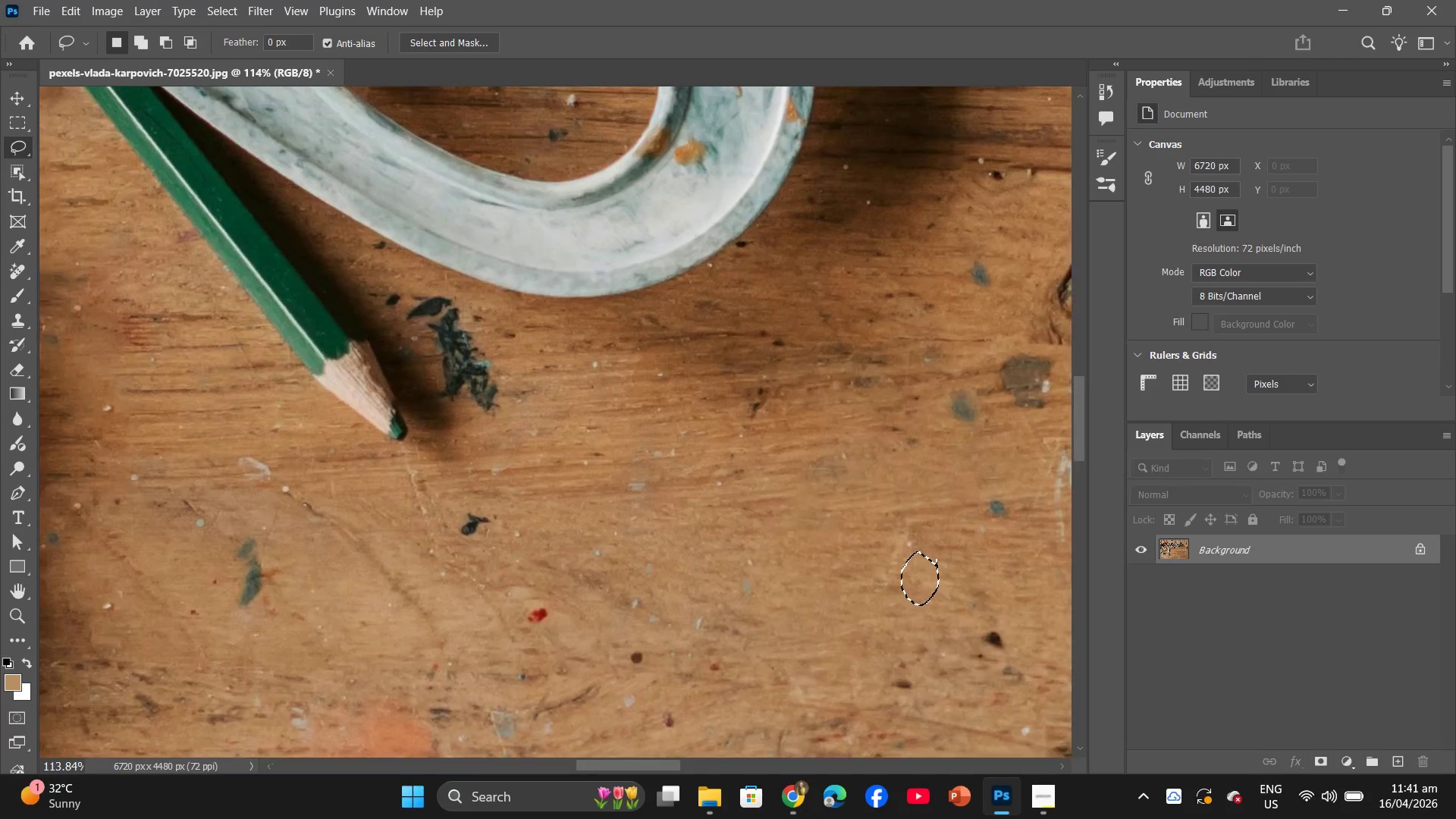 
scroll: coordinate [798, 669], scroll_direction: up, amount: 6.0
 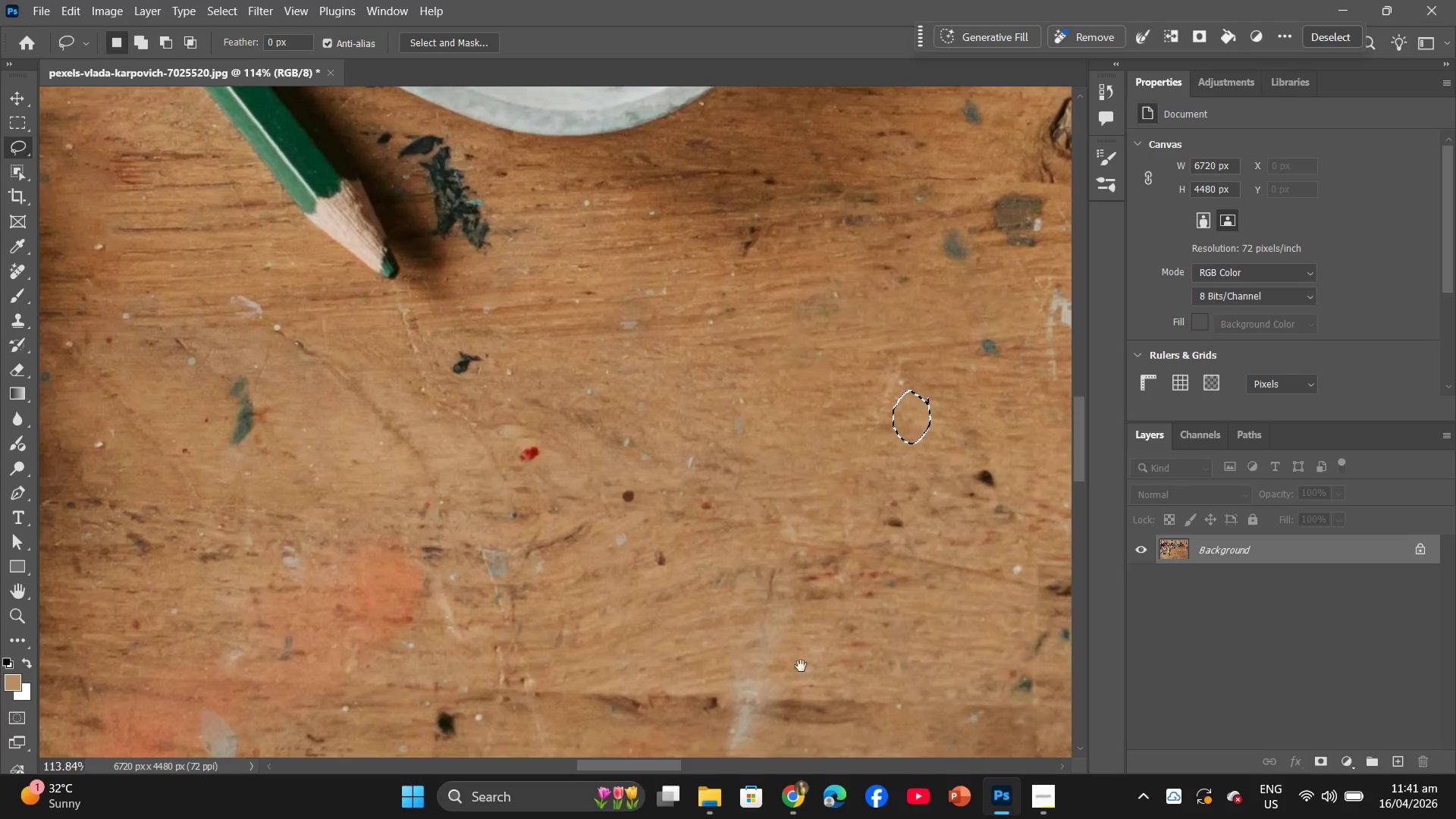 
hold_key(key=Space, duration=2.31)
 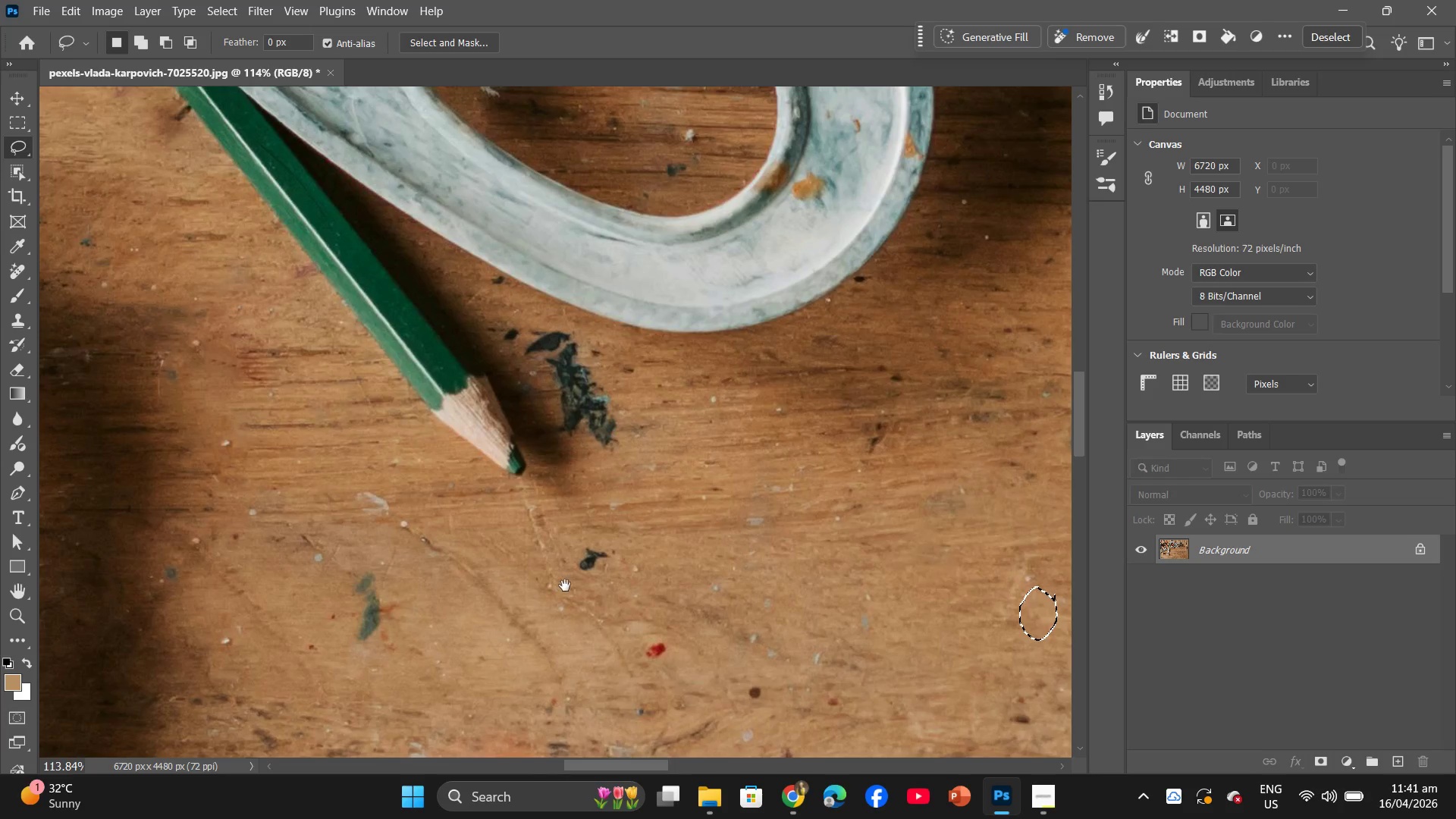 
hold_key(key=AltLeft, duration=0.8)
left_click_drag(start_coordinate=[591, 563], to_coordinate=[588, 668])
 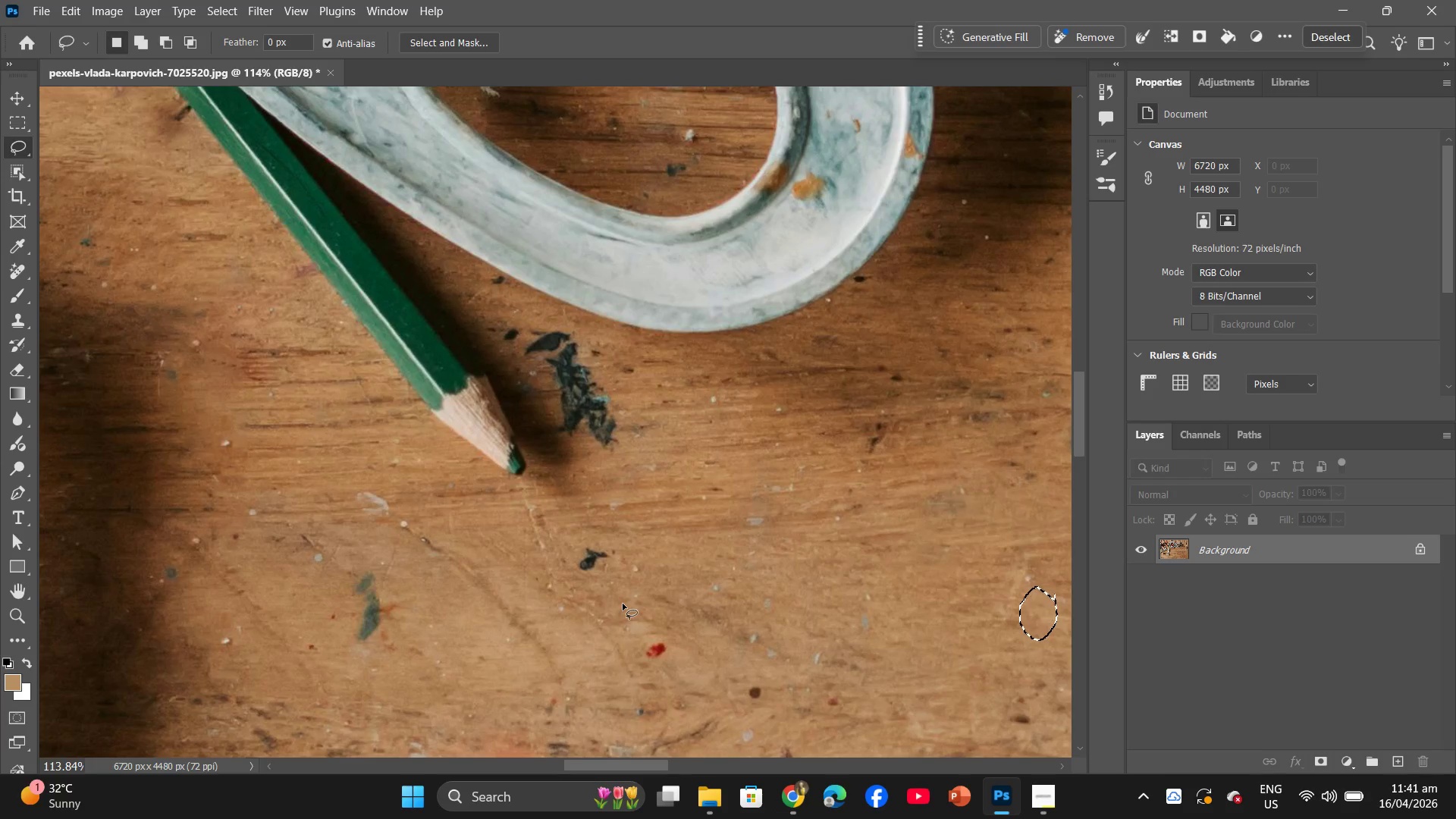 
hold_key(key=Space, duration=1.22)
 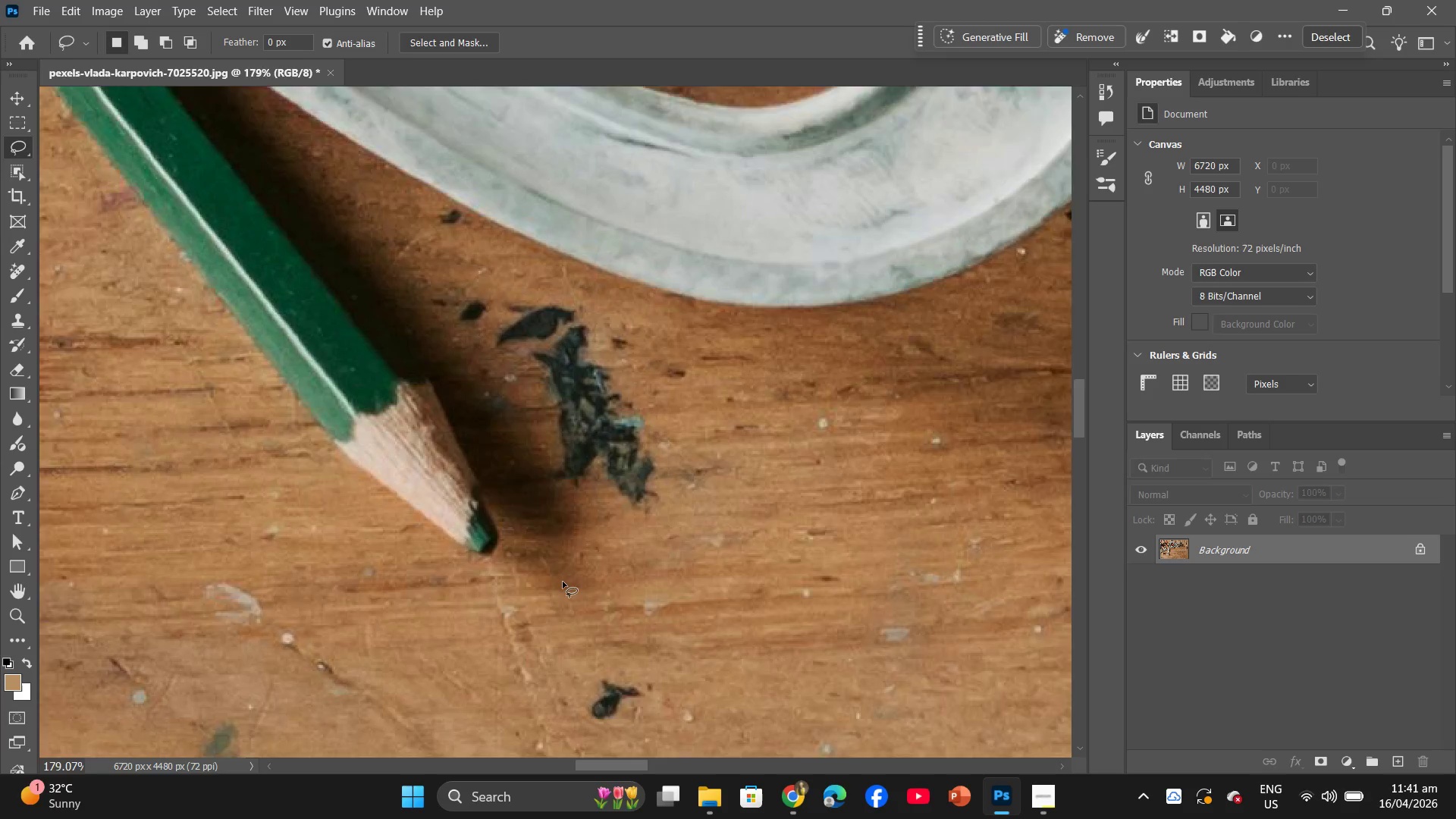 
hold_key(key=AltLeft, duration=0.62)
scroll: coordinate [563, 582], scroll_direction: up, amount: 13.0
 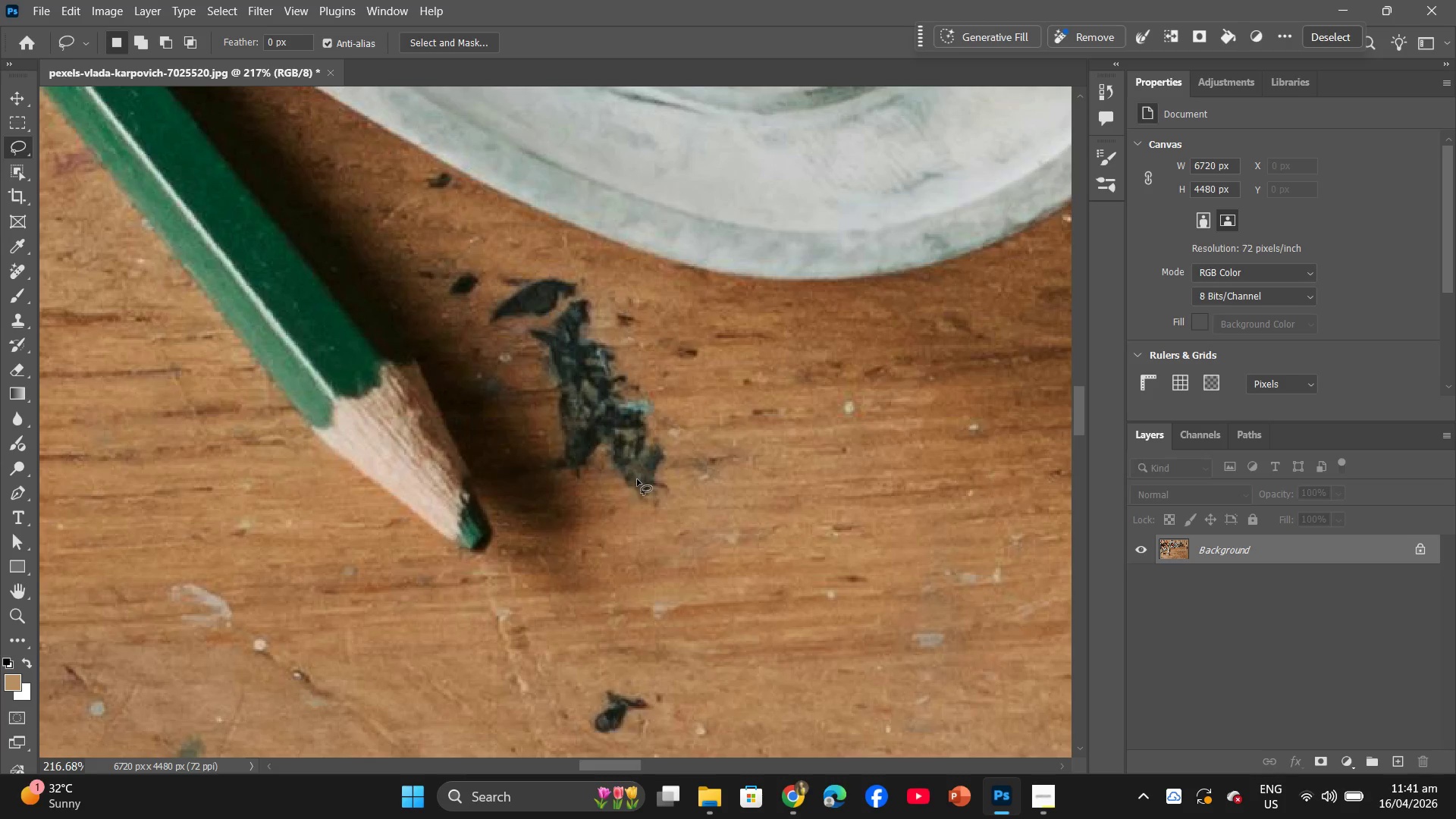 
wait(9.42)
 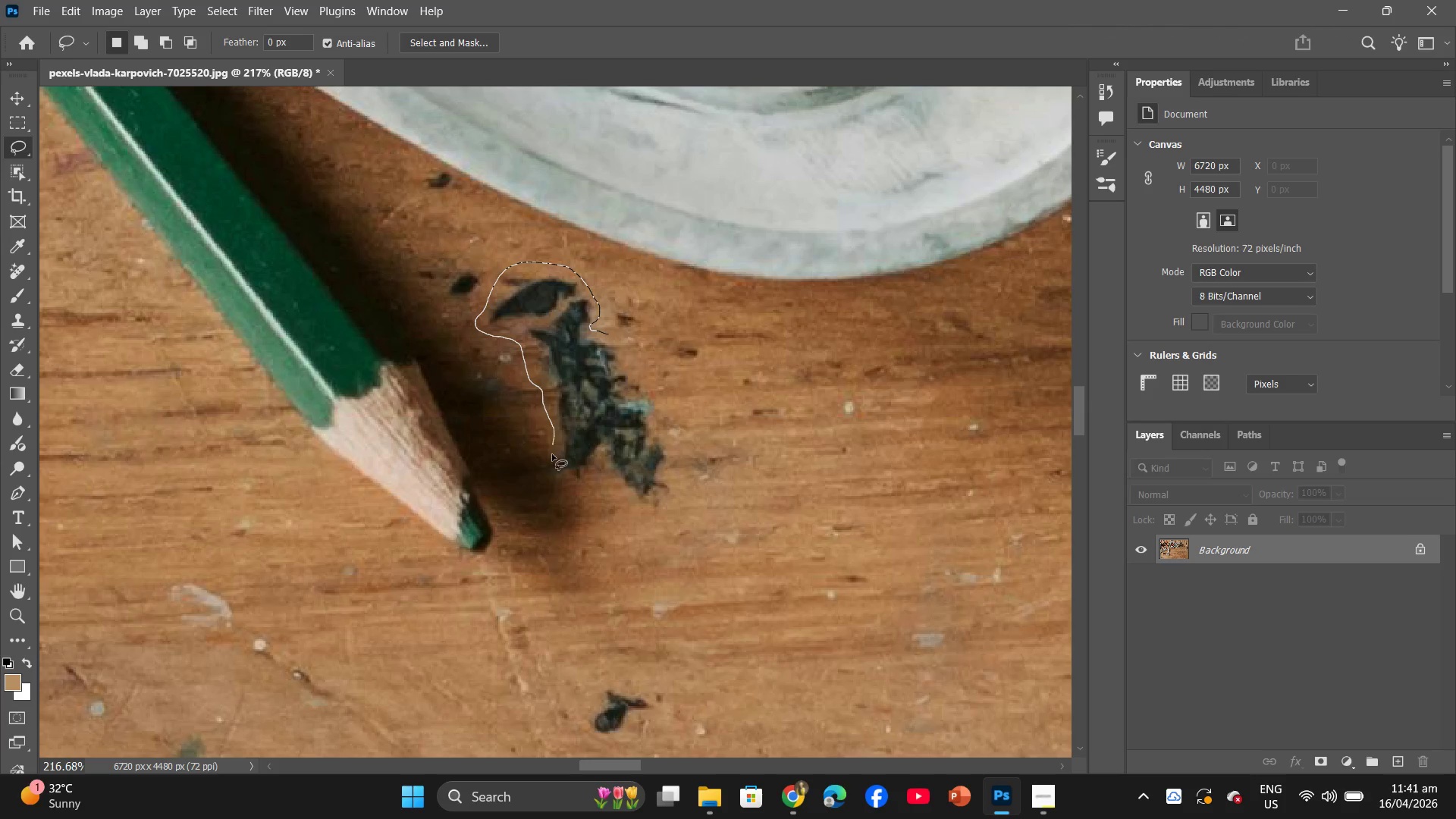 
left_click([646, 573])
 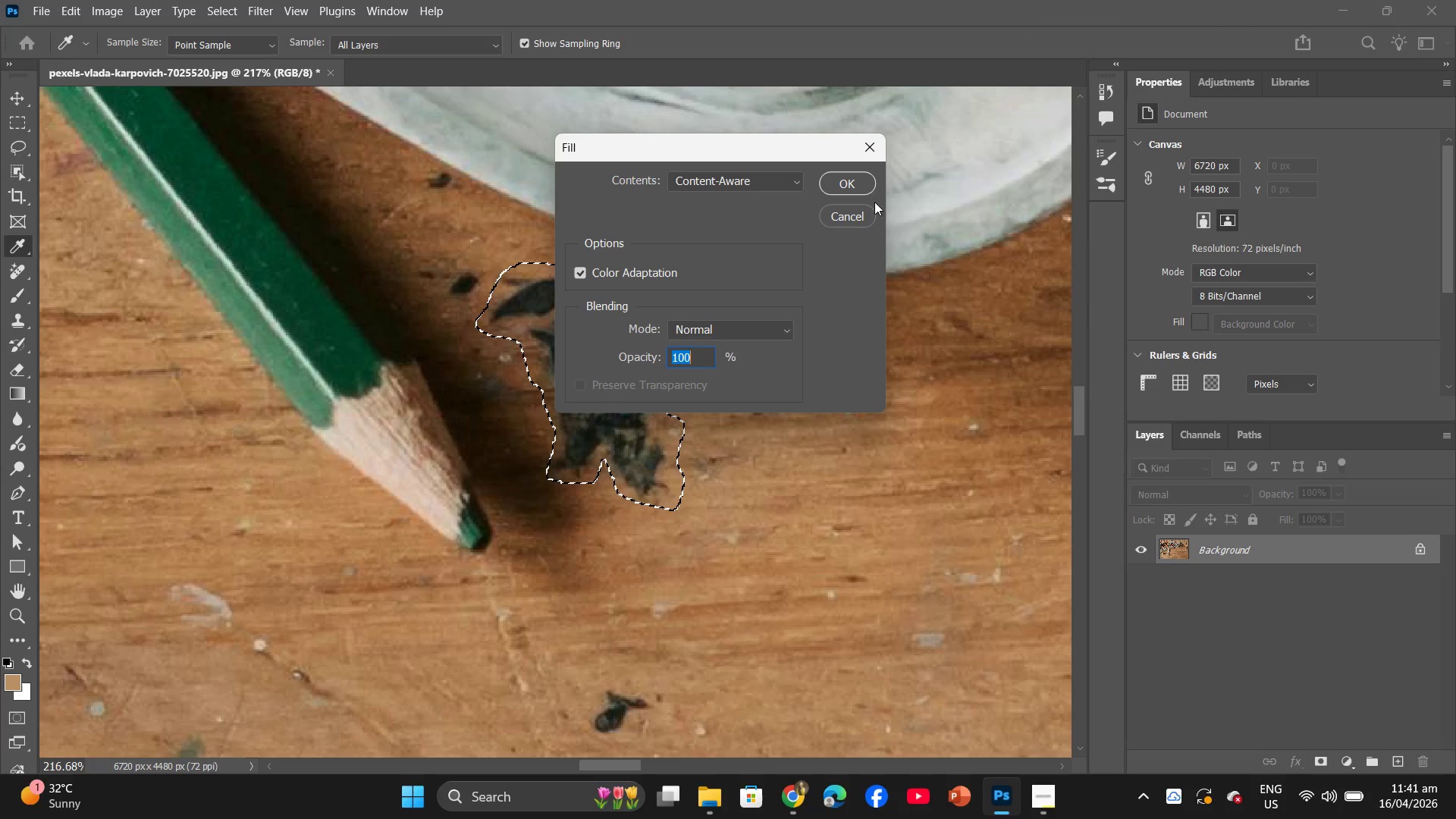 
left_click([872, 181])
 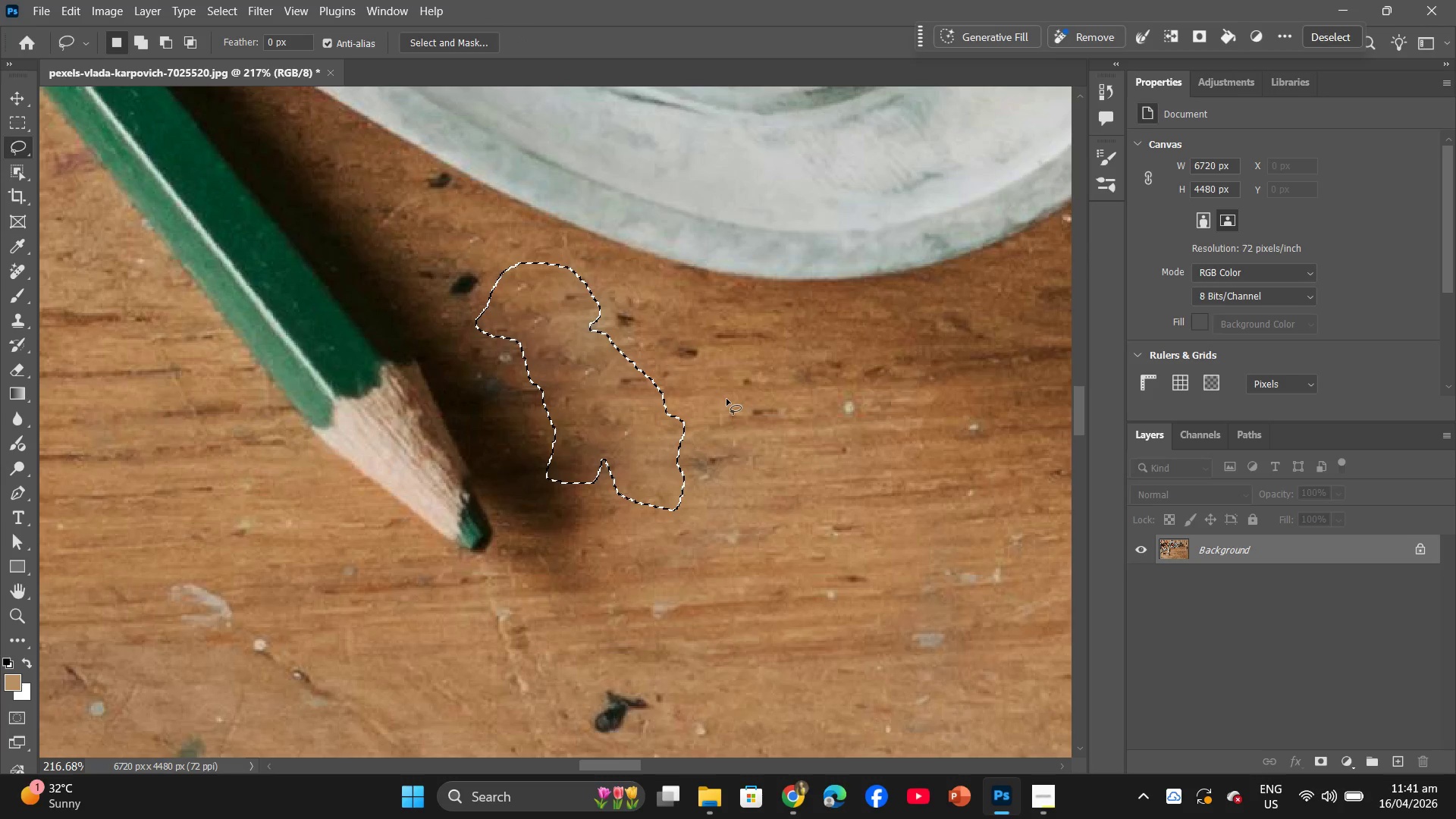 
left_click([723, 398])
 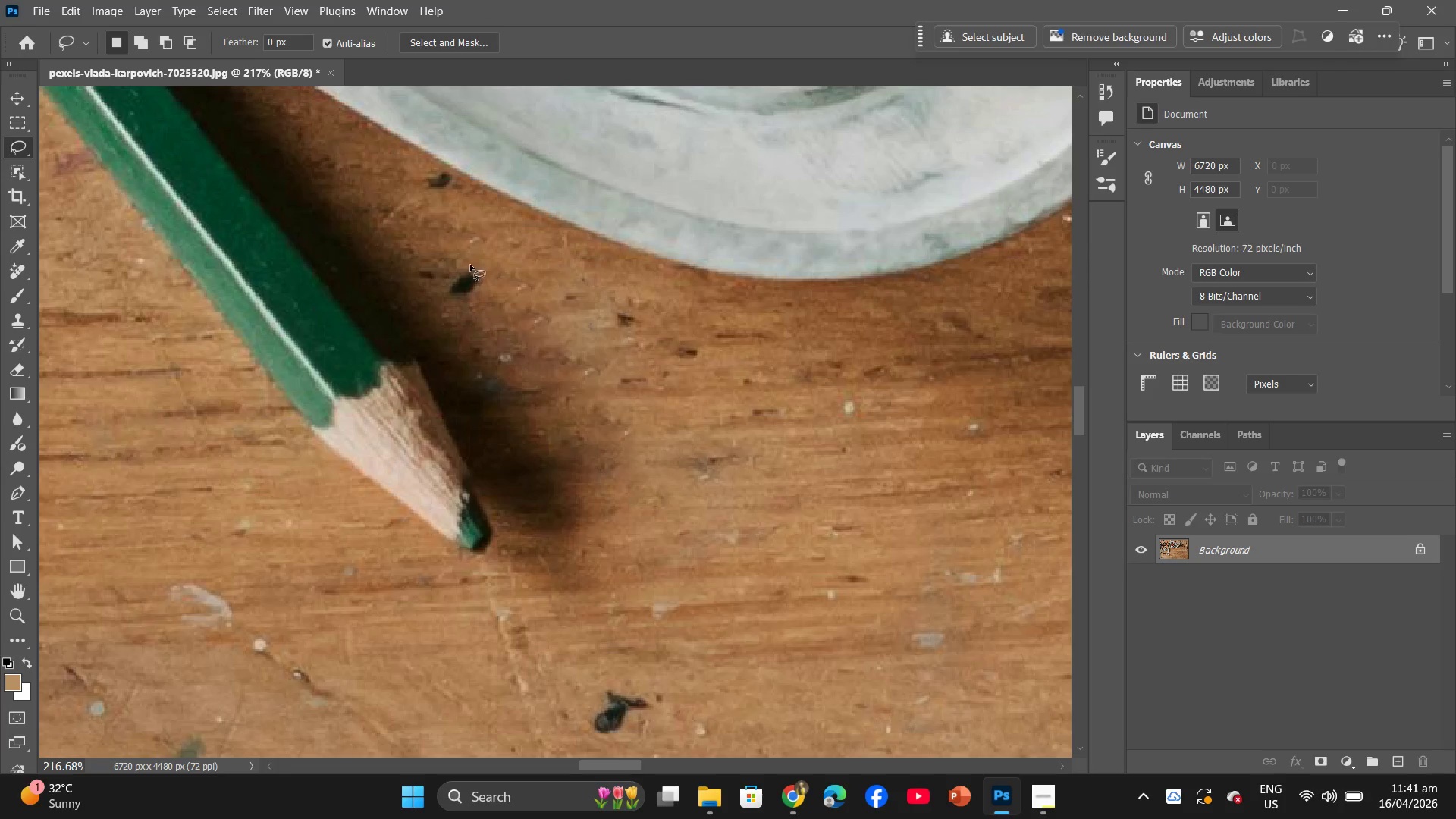 
left_click_drag(start_coordinate=[475, 262], to_coordinate=[464, 260])
 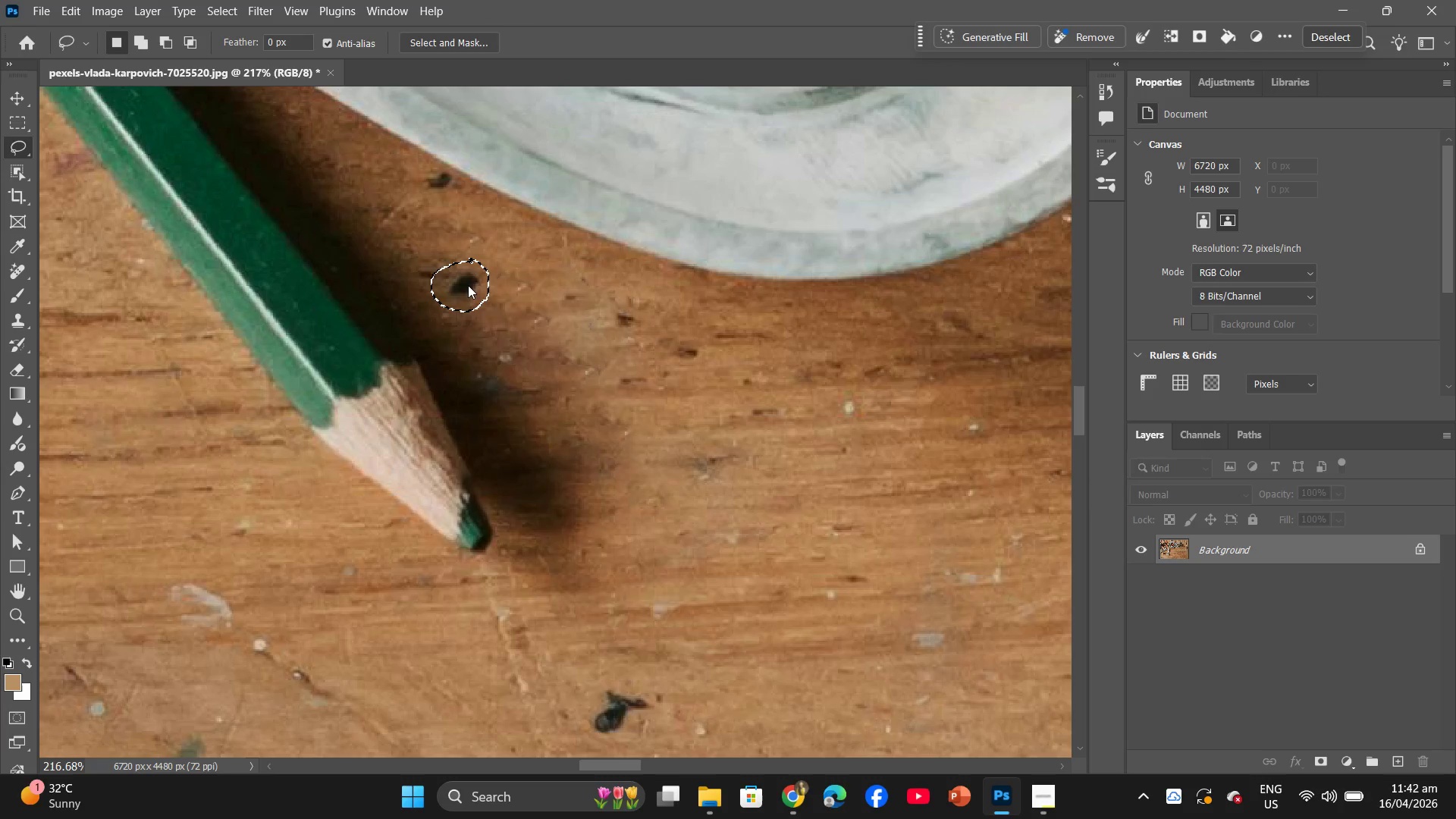 
right_click([468, 283])
 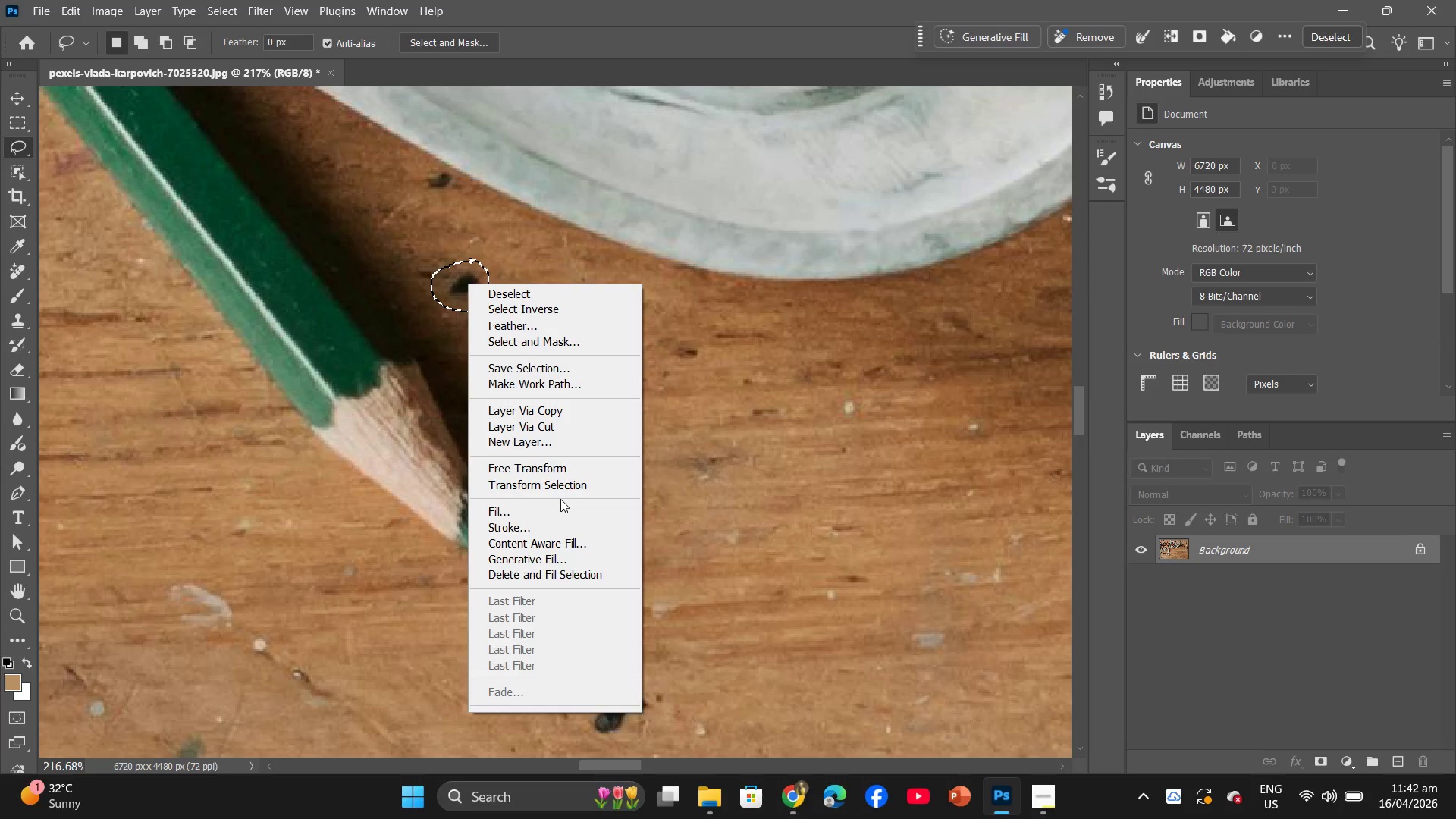 
double_click([559, 504])
 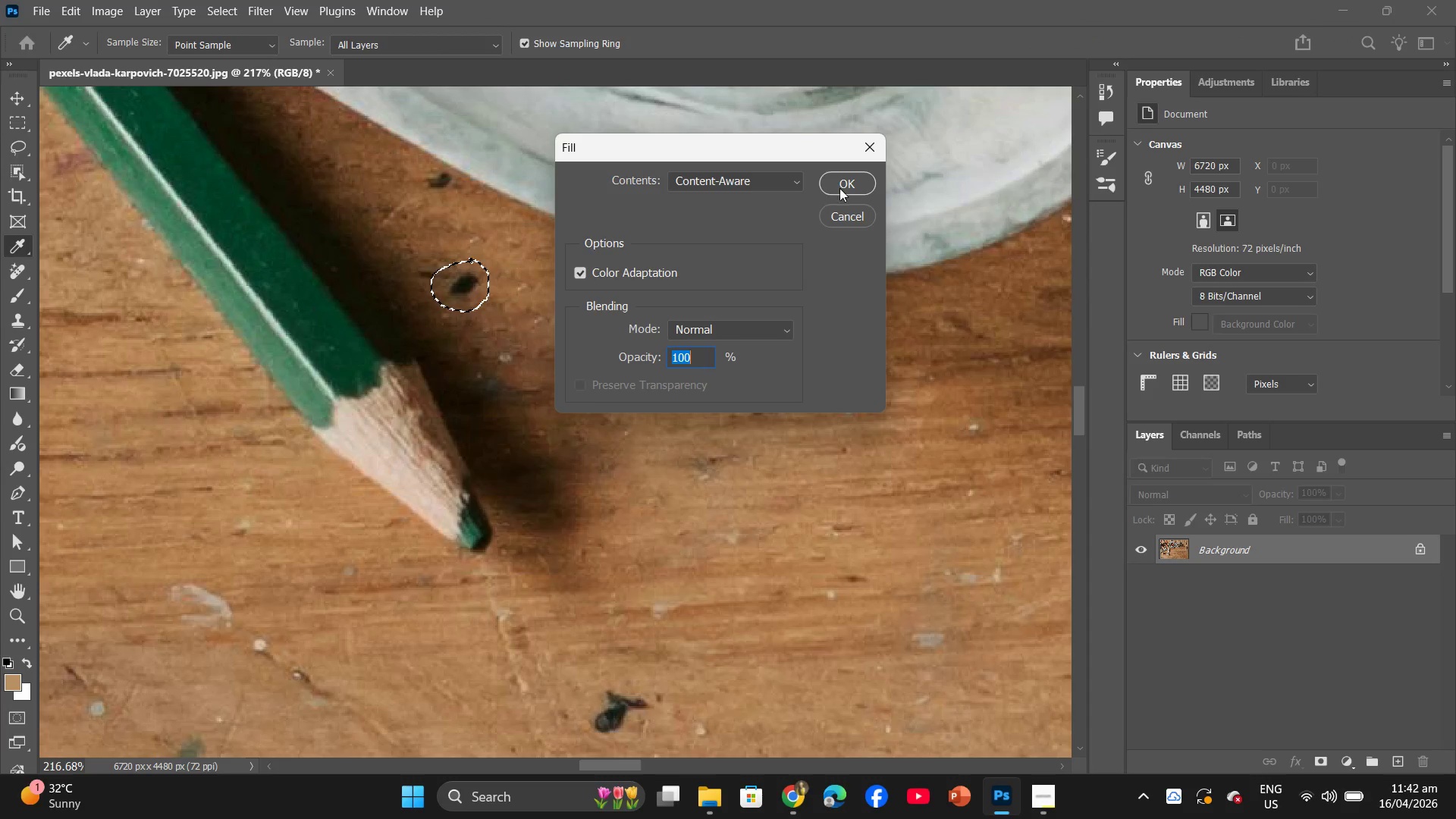 
left_click([840, 187])
 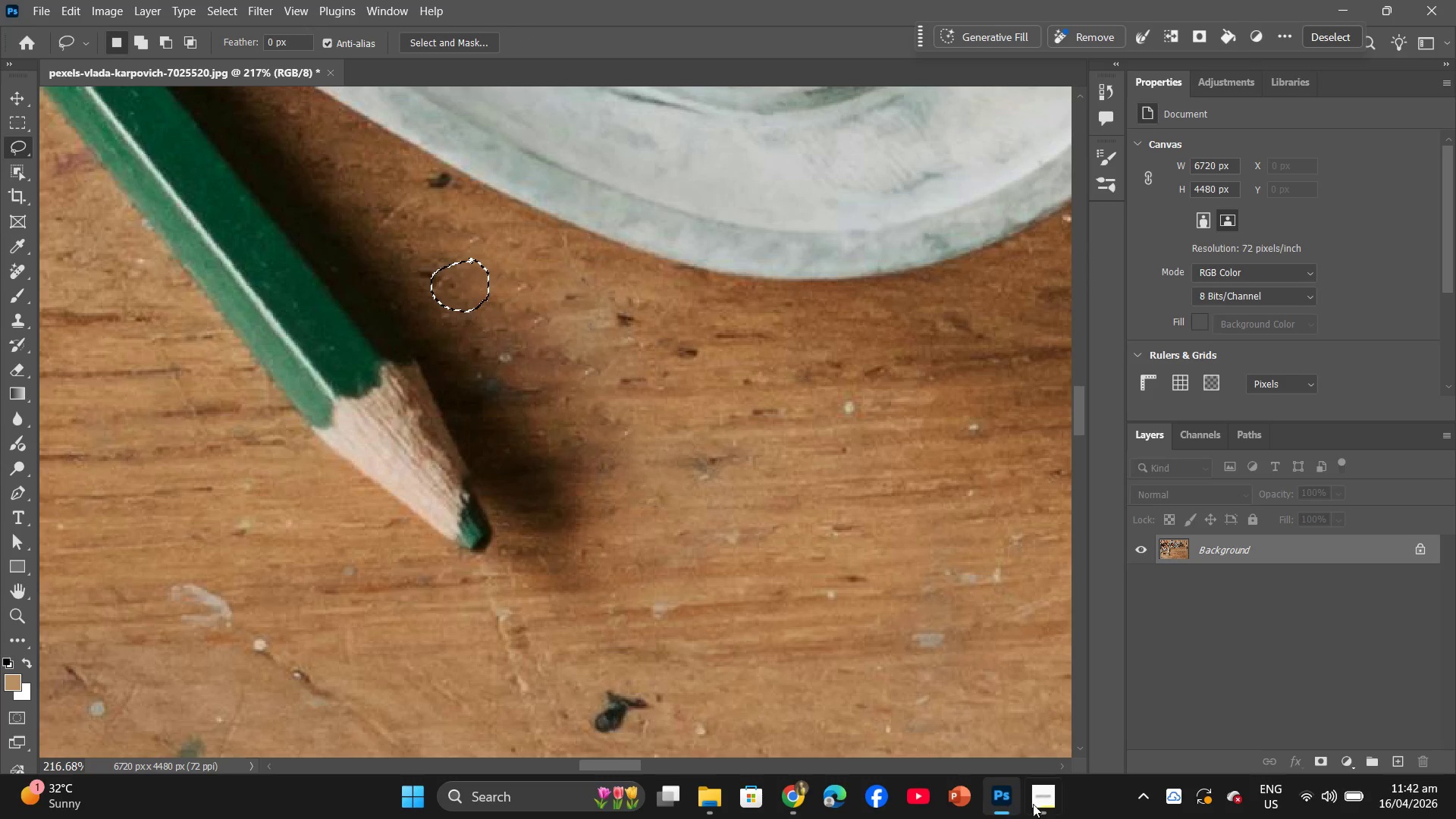 
left_click([1045, 804])